 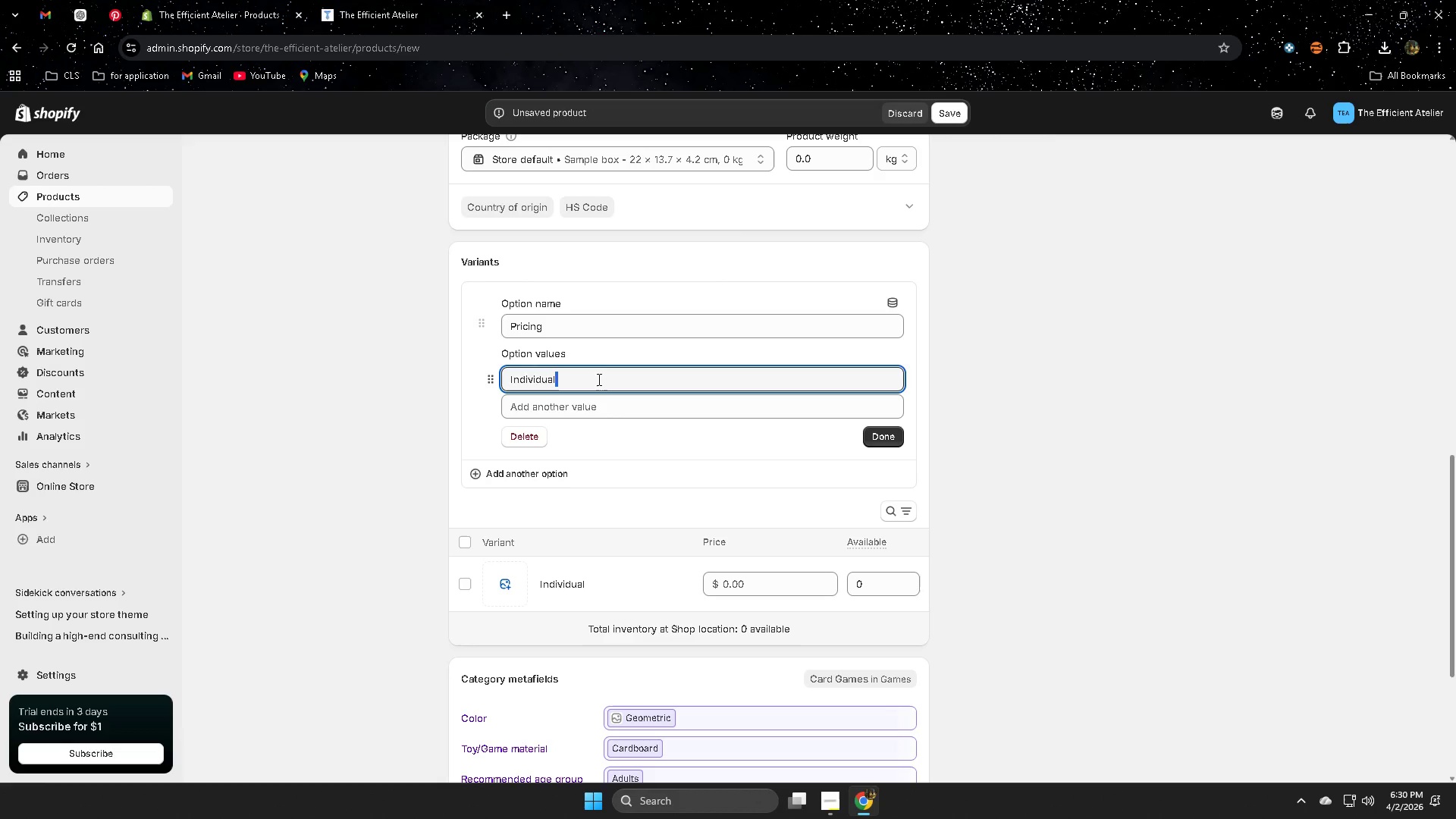 
triple_click([598, 379])
 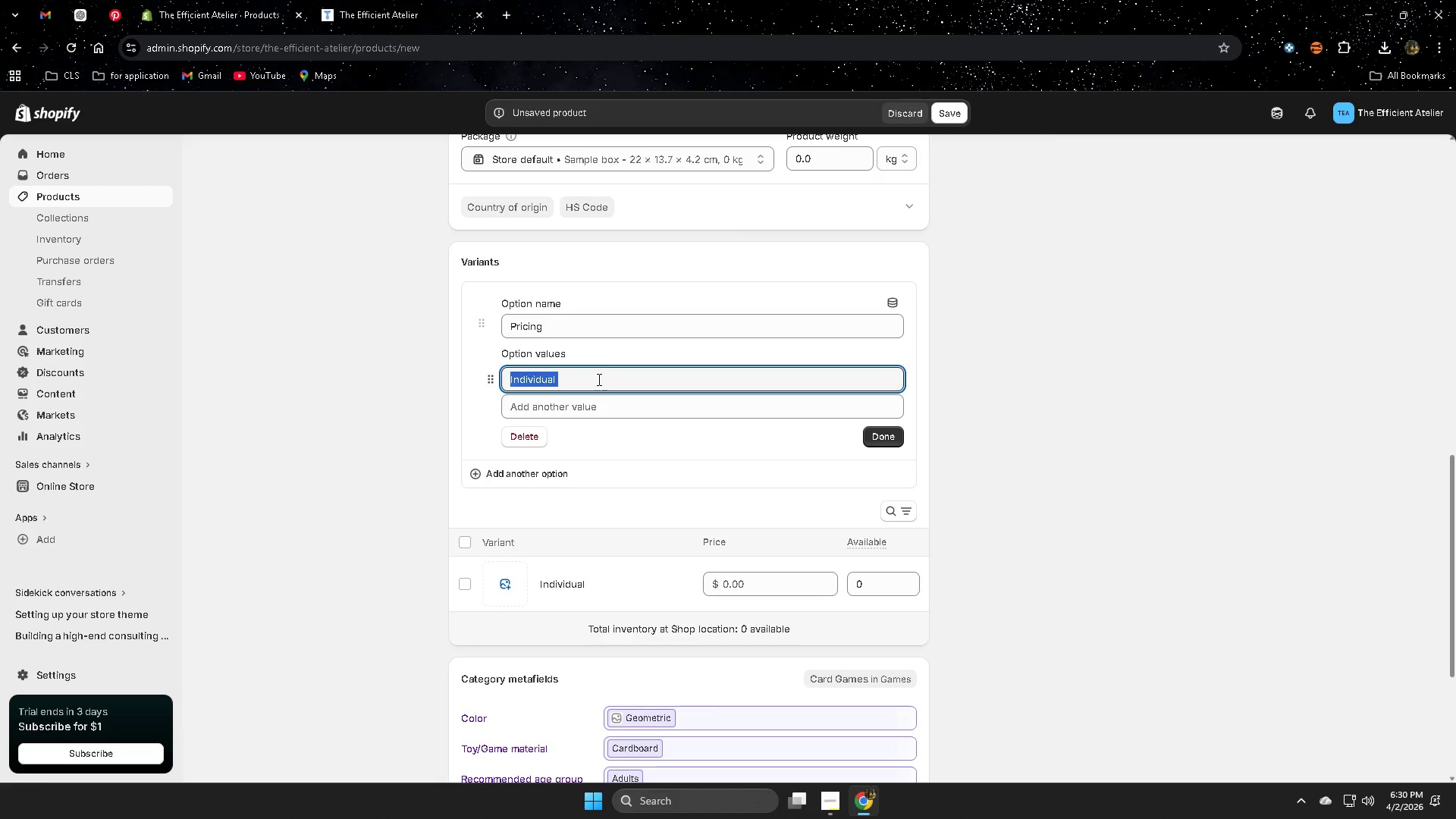 
key(Control+ControlLeft)
 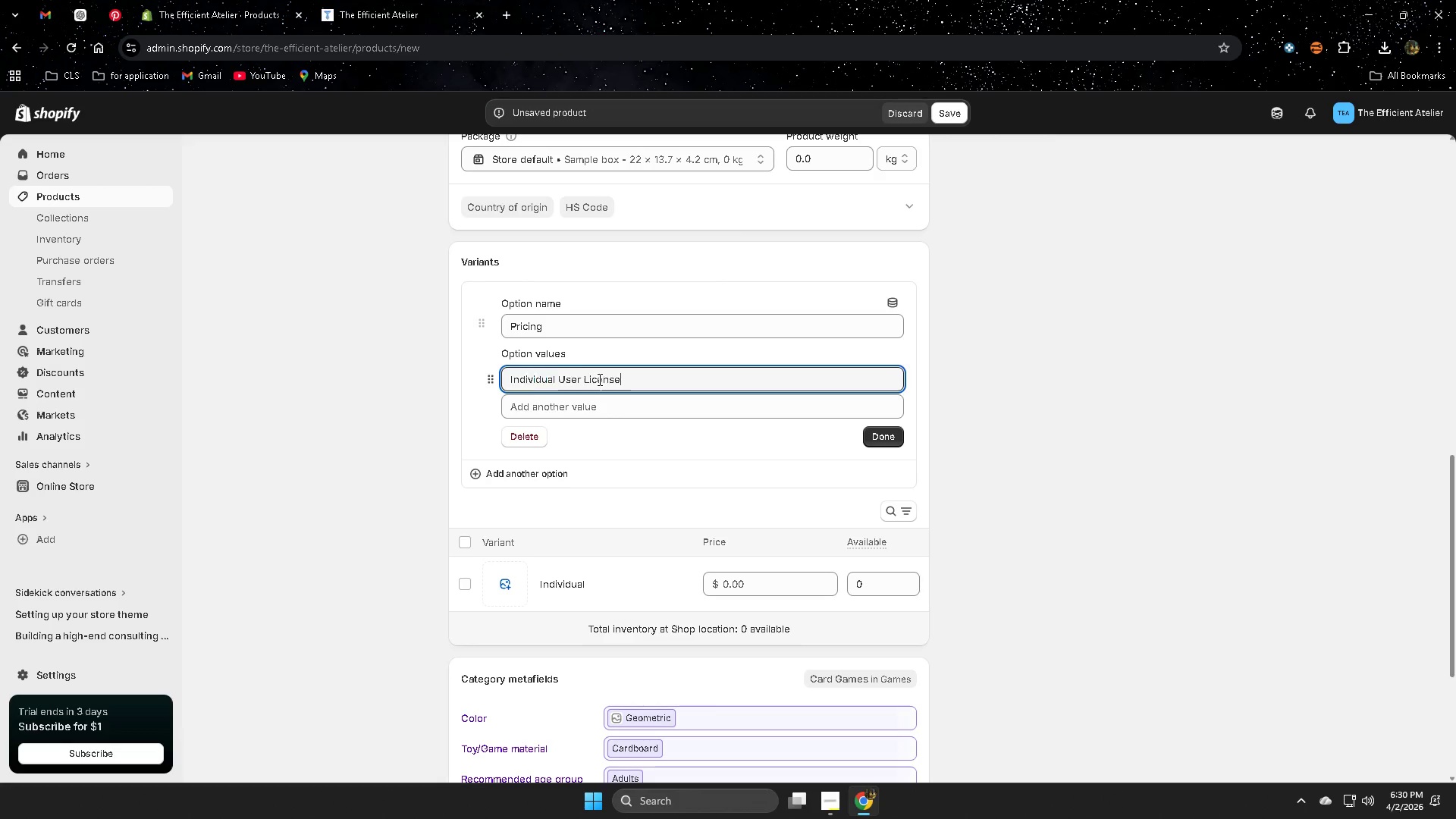 
key(Control+V)
 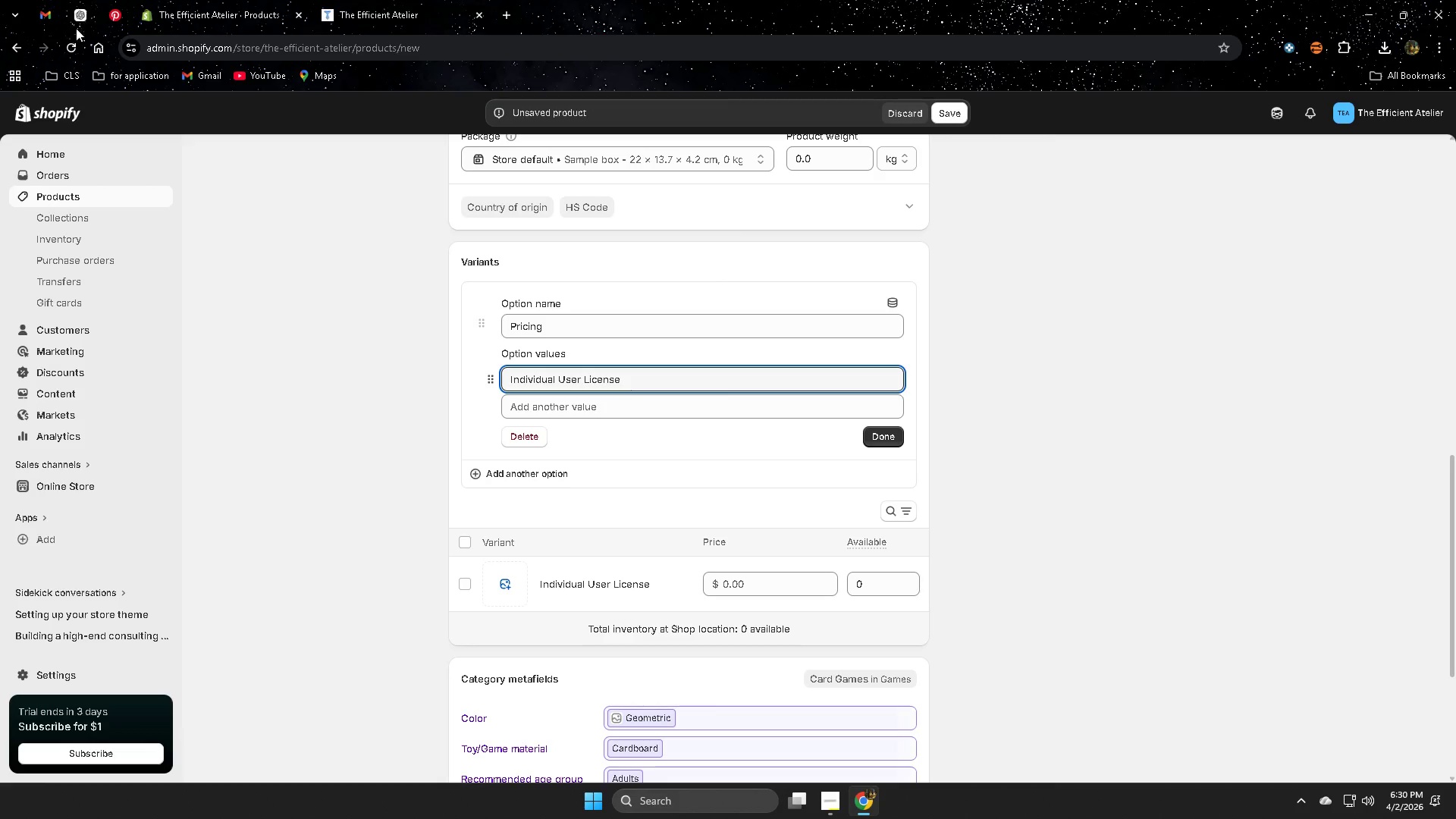 
left_click([192, 3])
 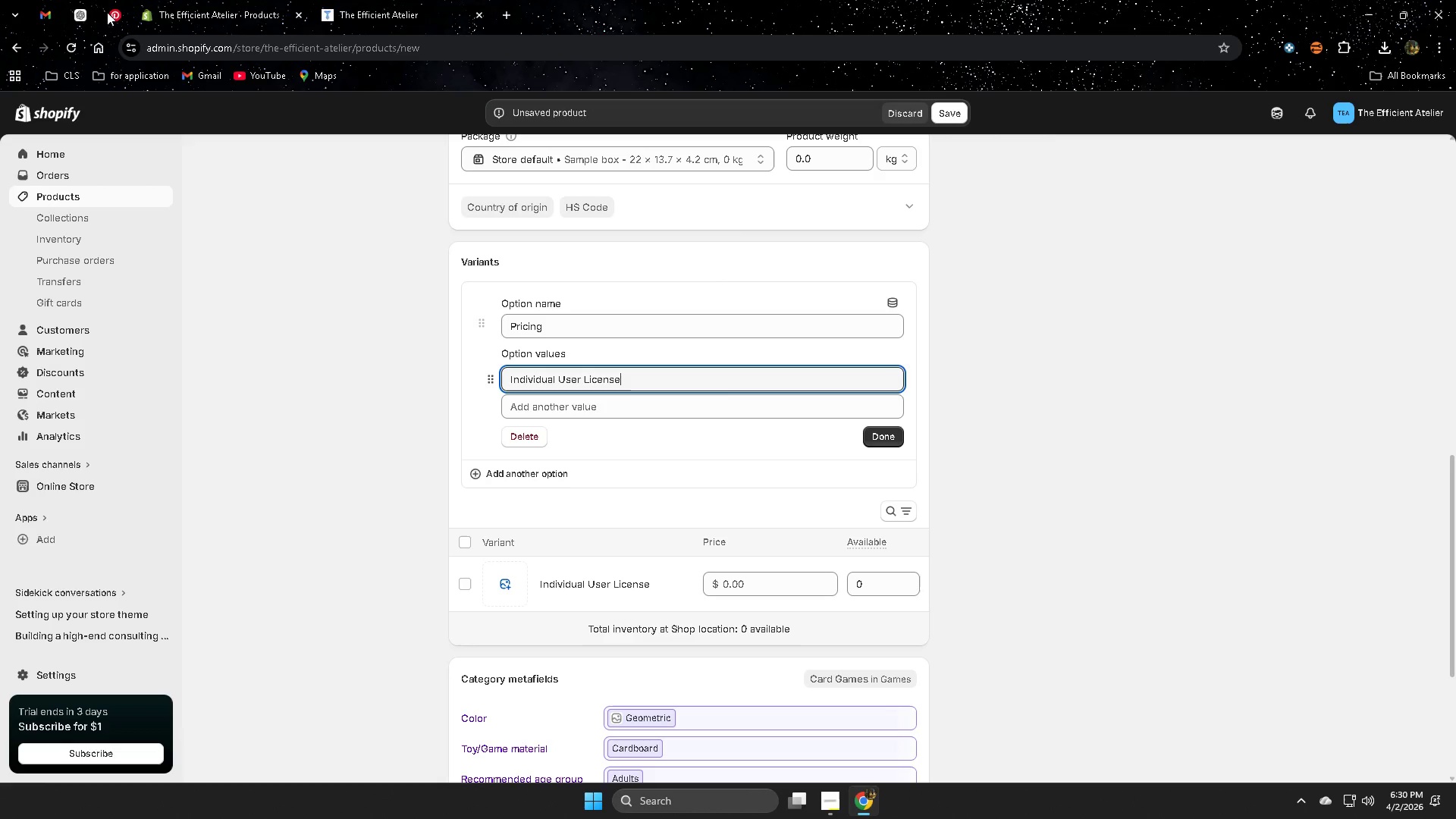 
left_click([86, 15])
 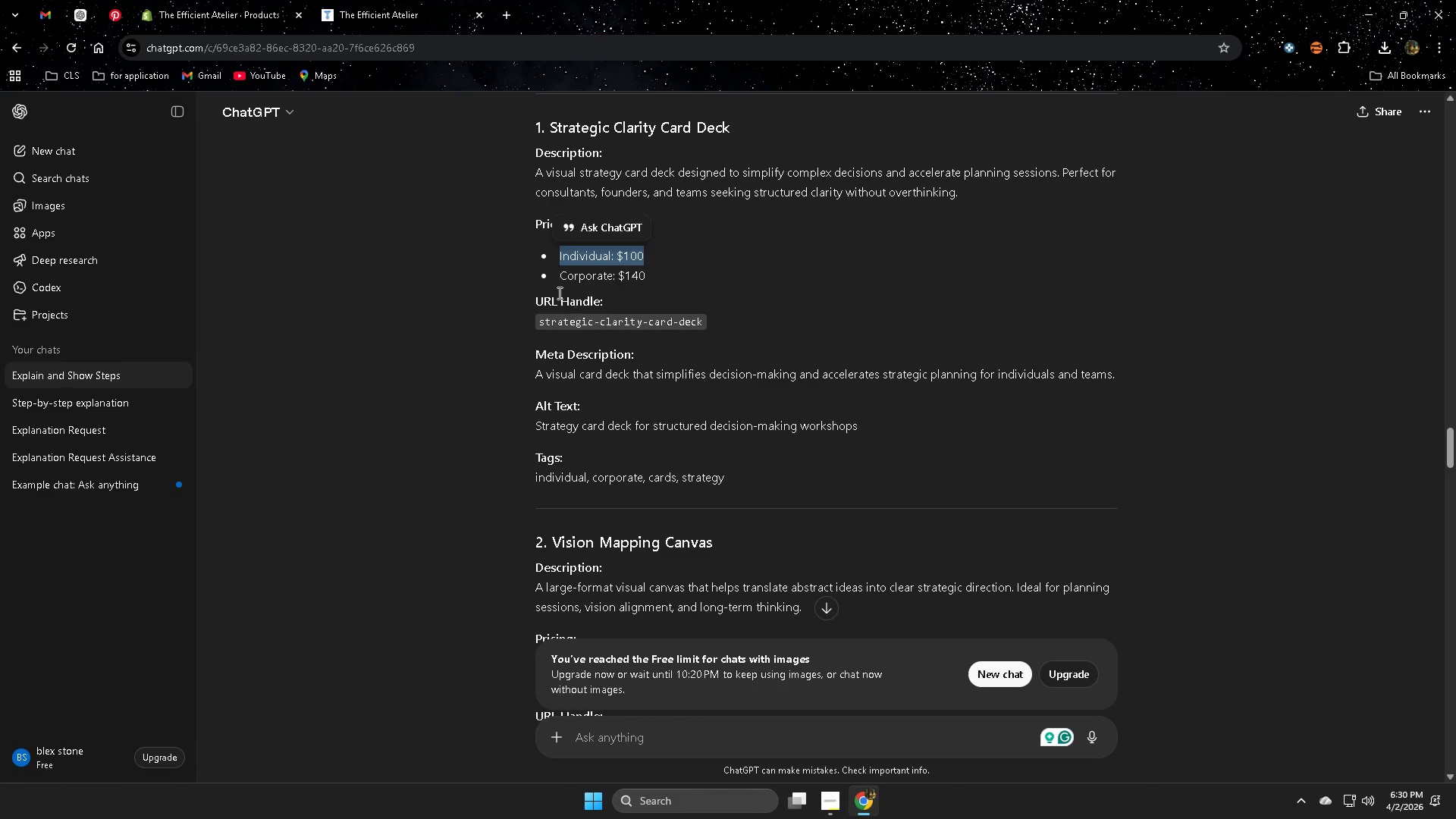 
left_click([576, 277])
 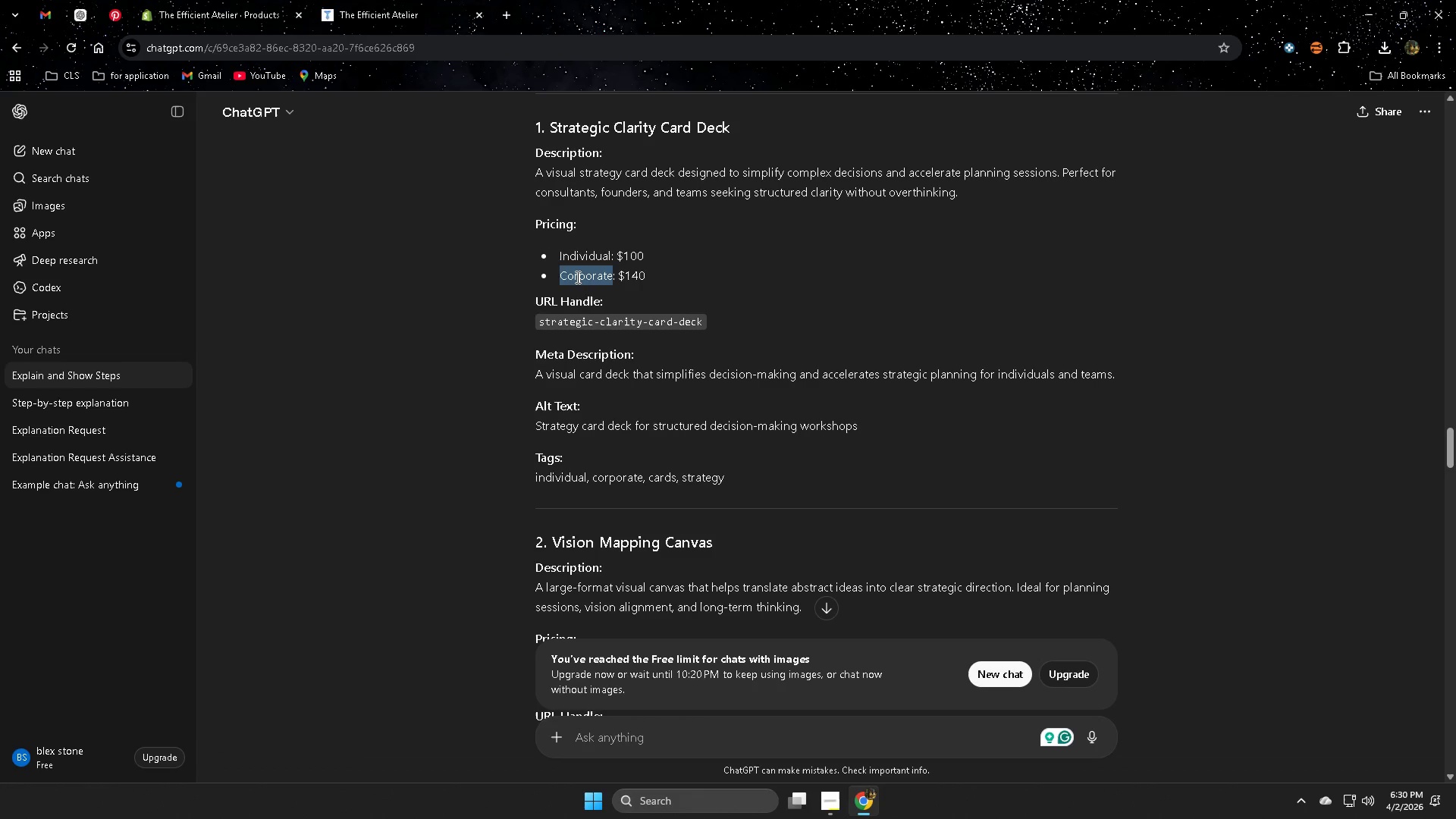 
left_click_drag(start_coordinate=[576, 277], to_coordinate=[648, 276])
 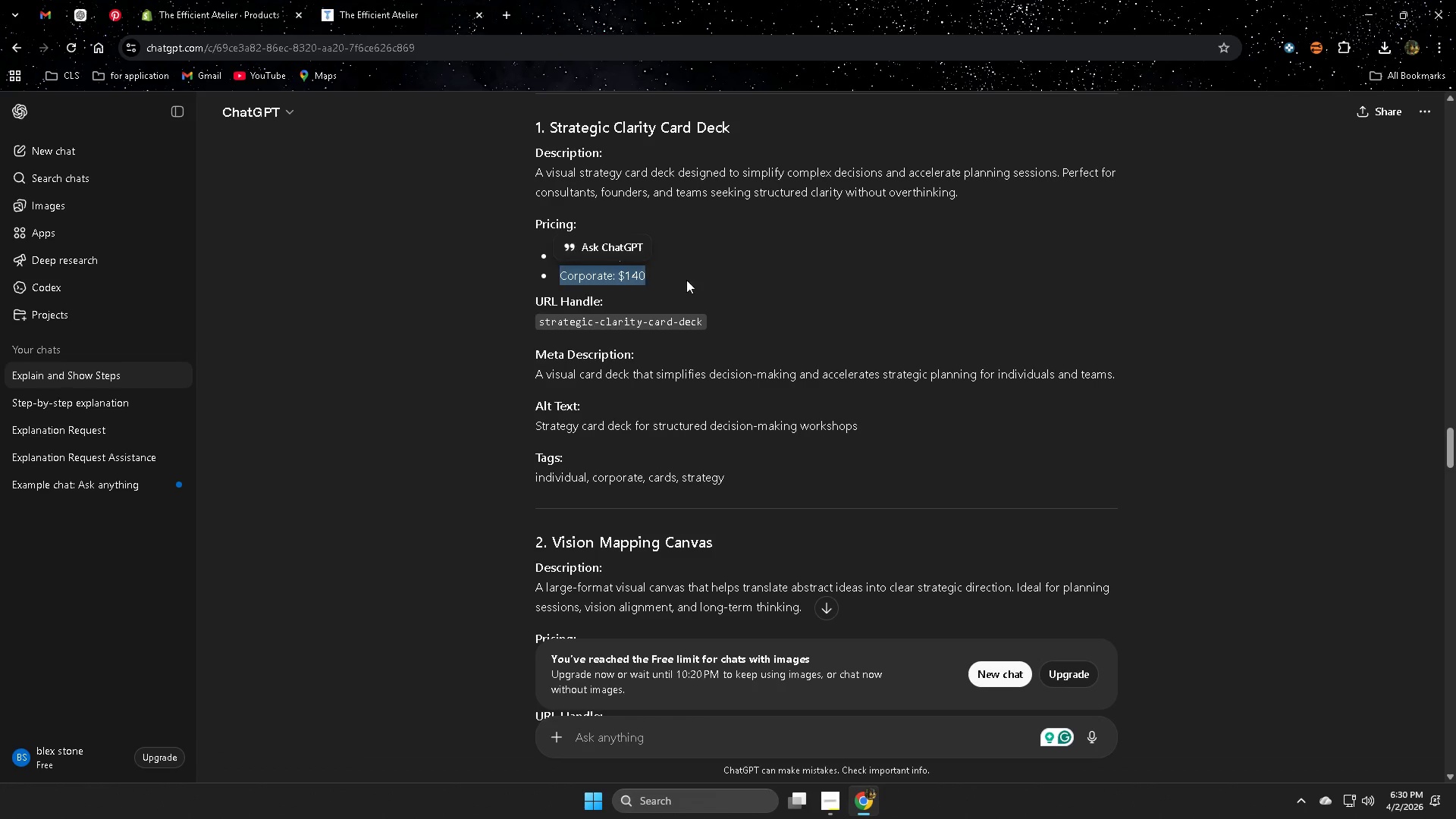 
key(Control+ControlLeft)
 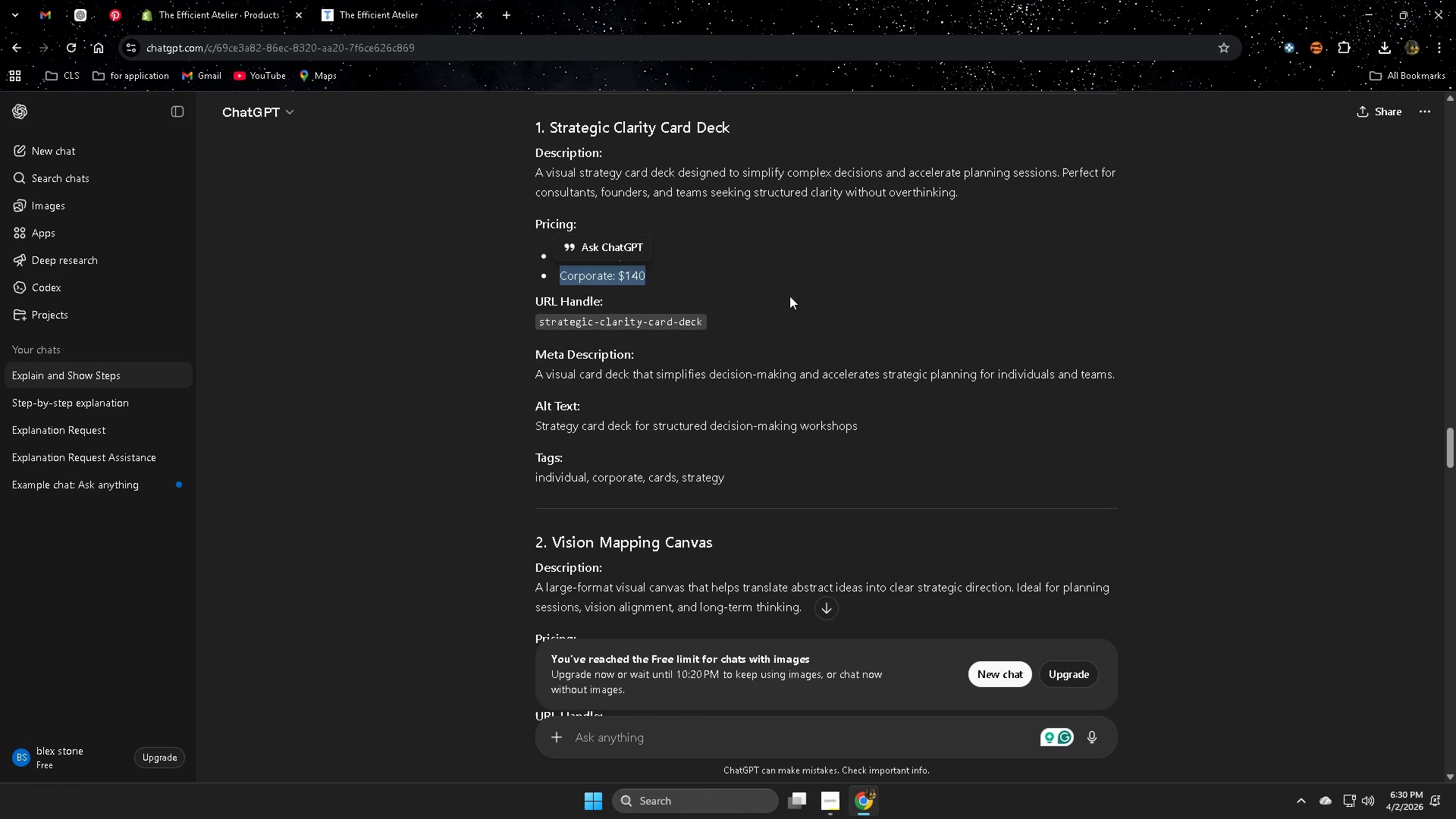 
key(Control+C)
 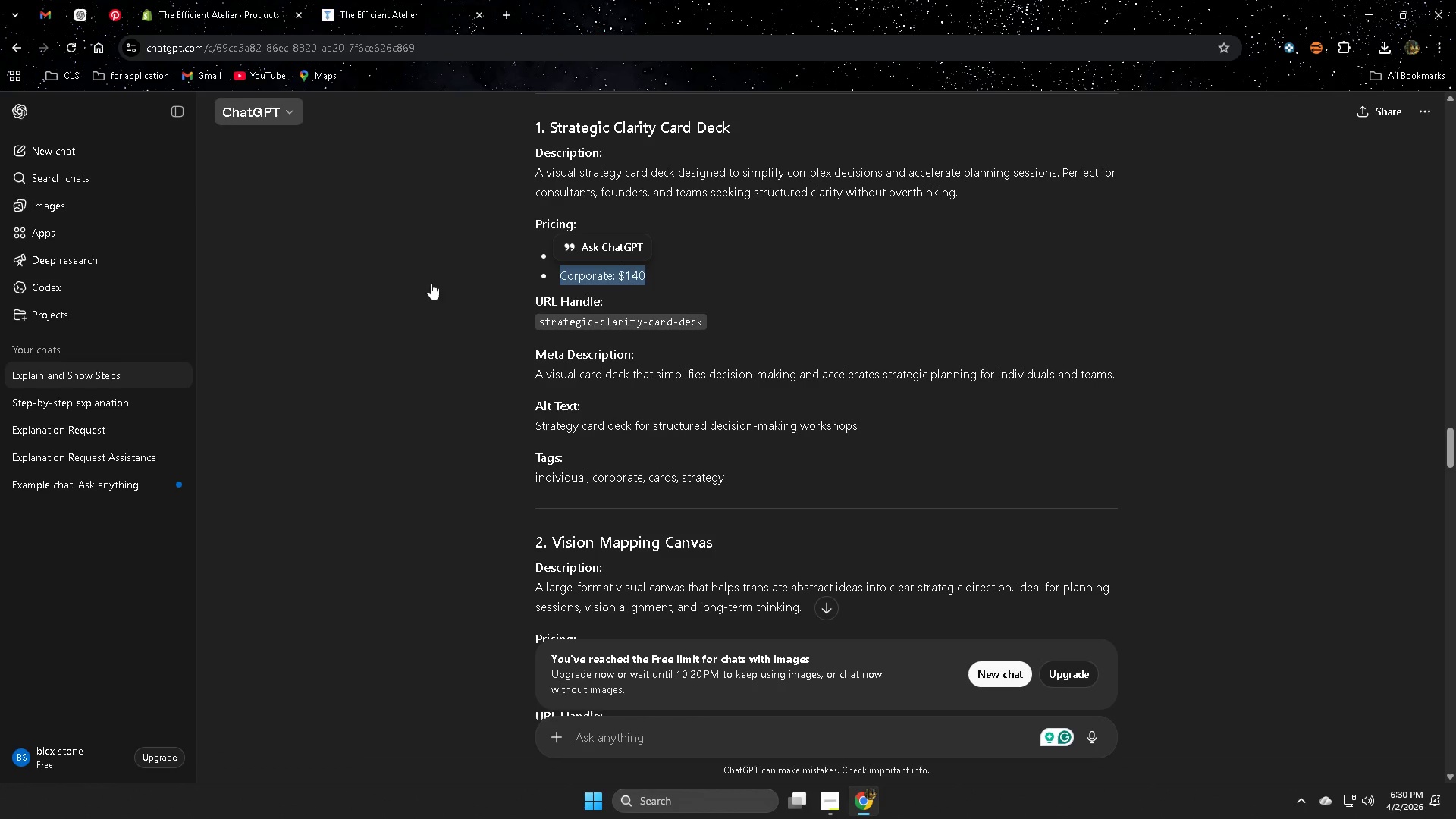 
left_click([833, 805])